 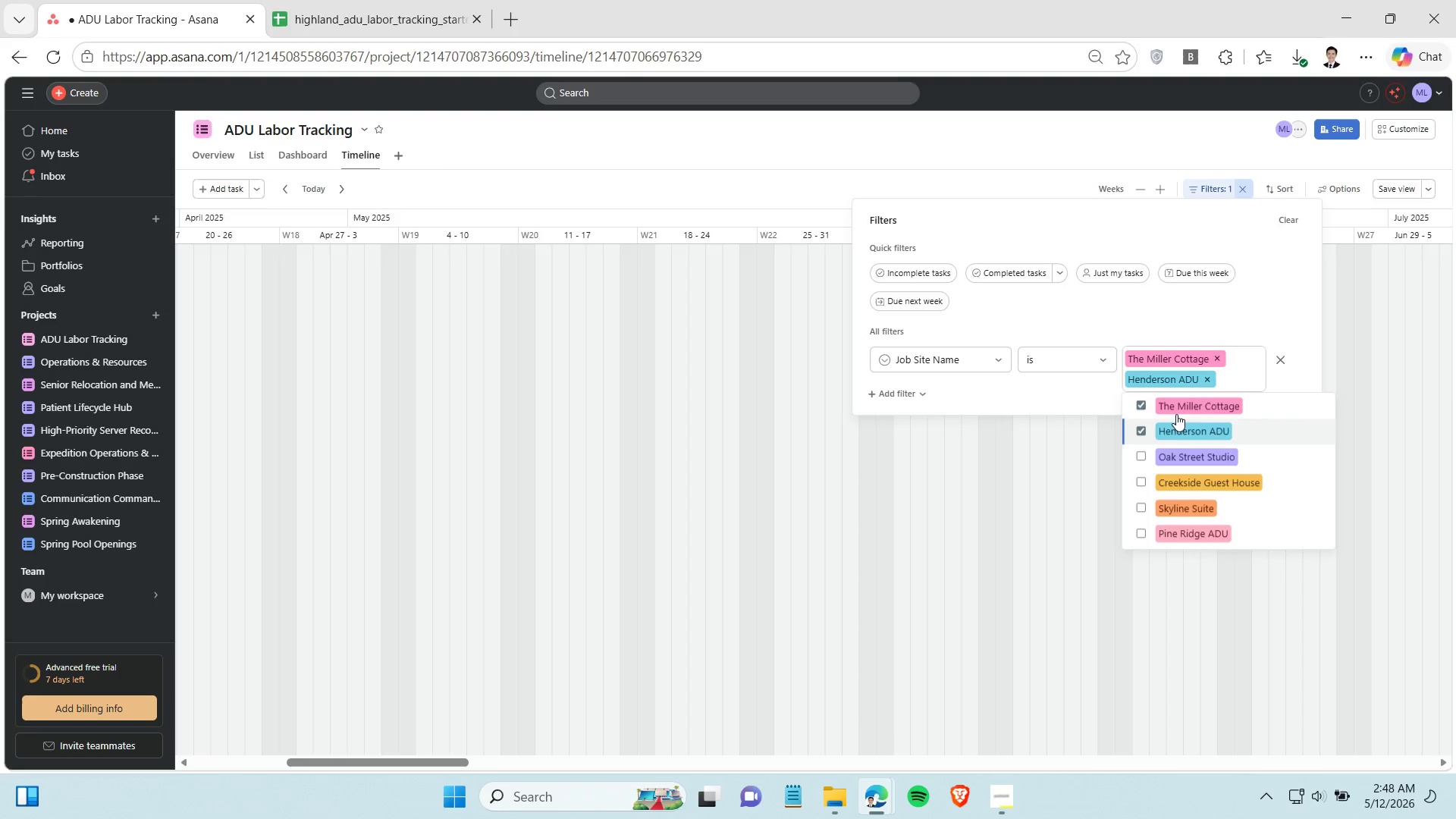 
left_click([1163, 456])
 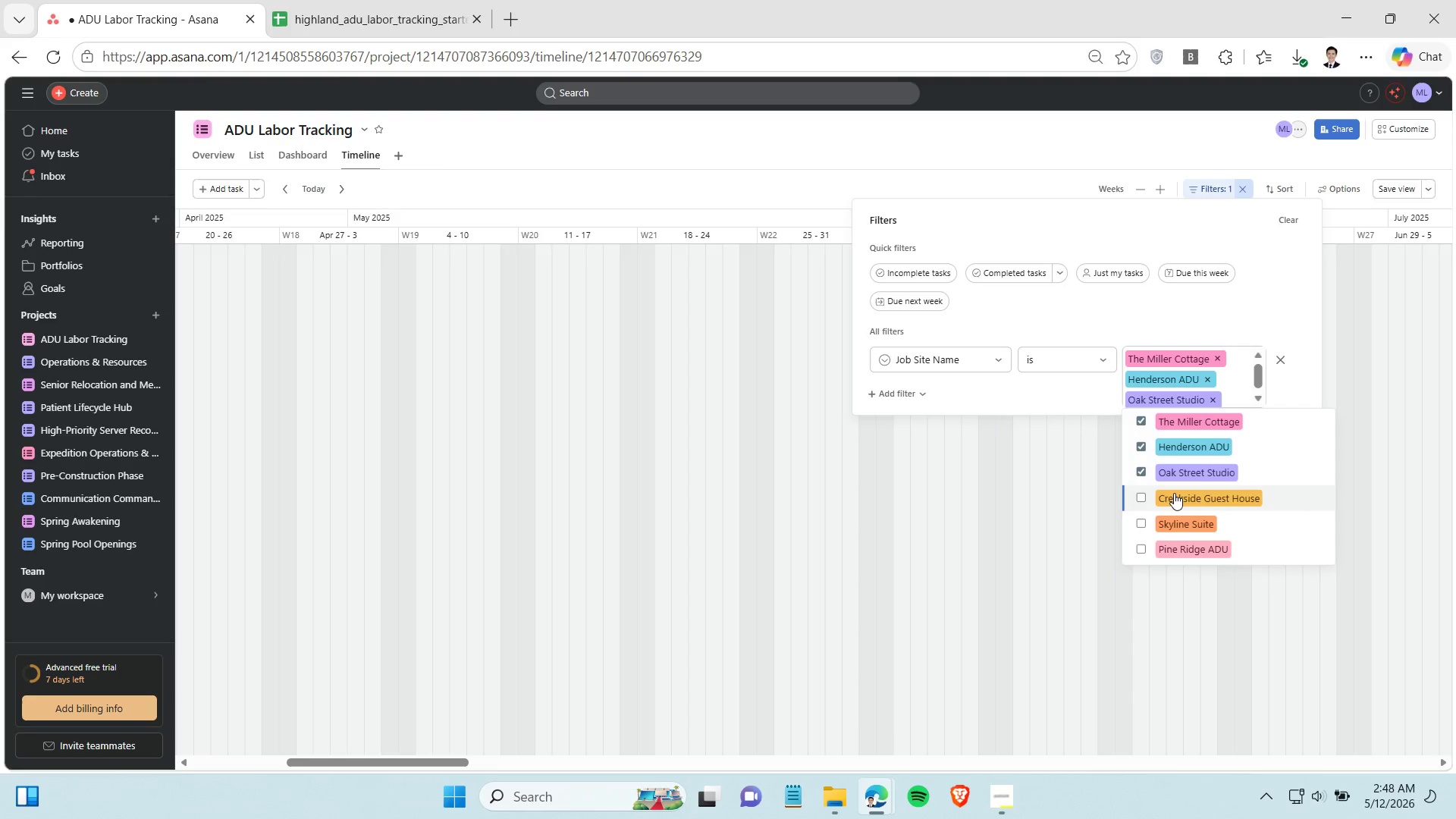 
left_click([1174, 493])
 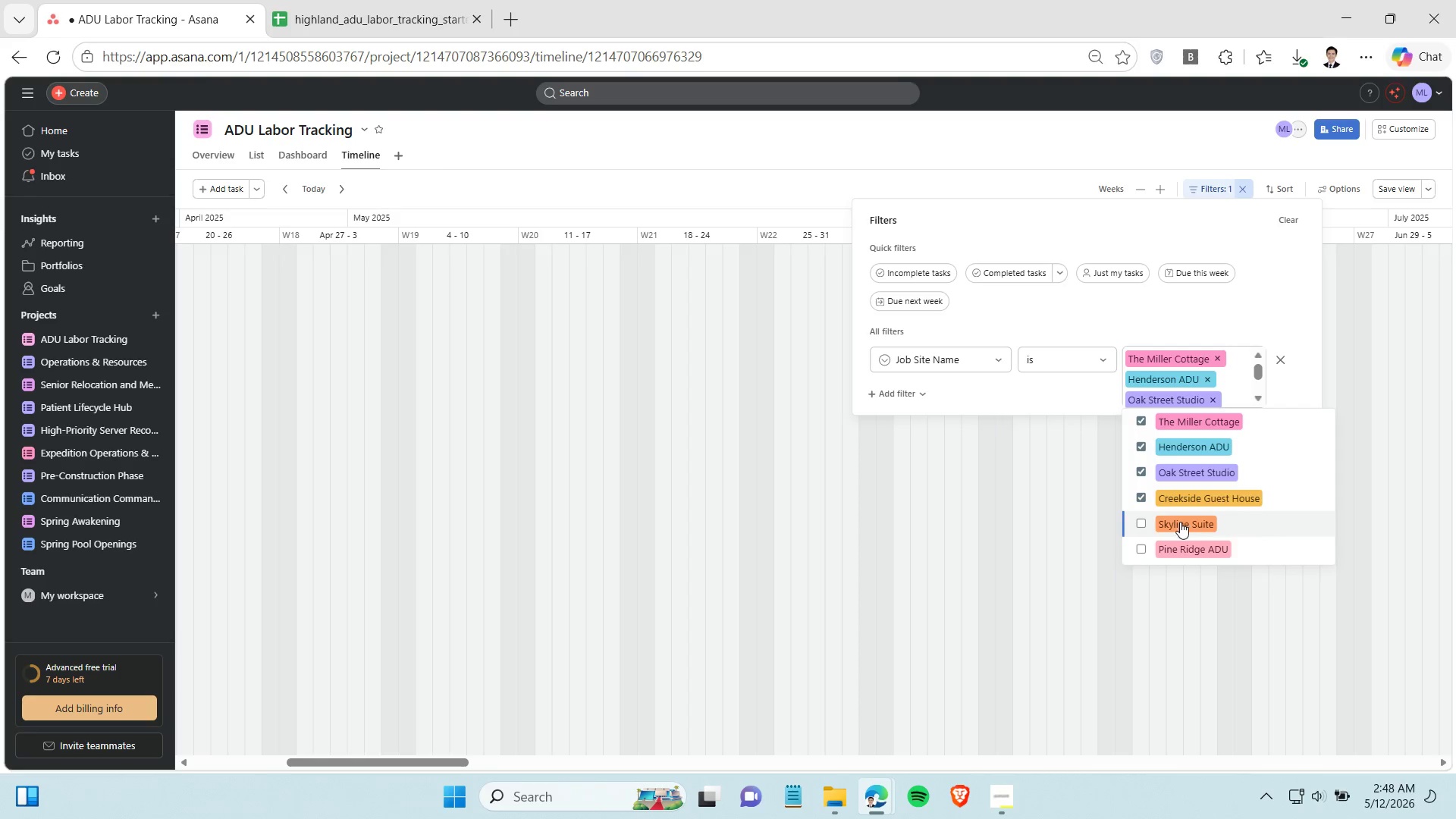 
left_click([1181, 524])
 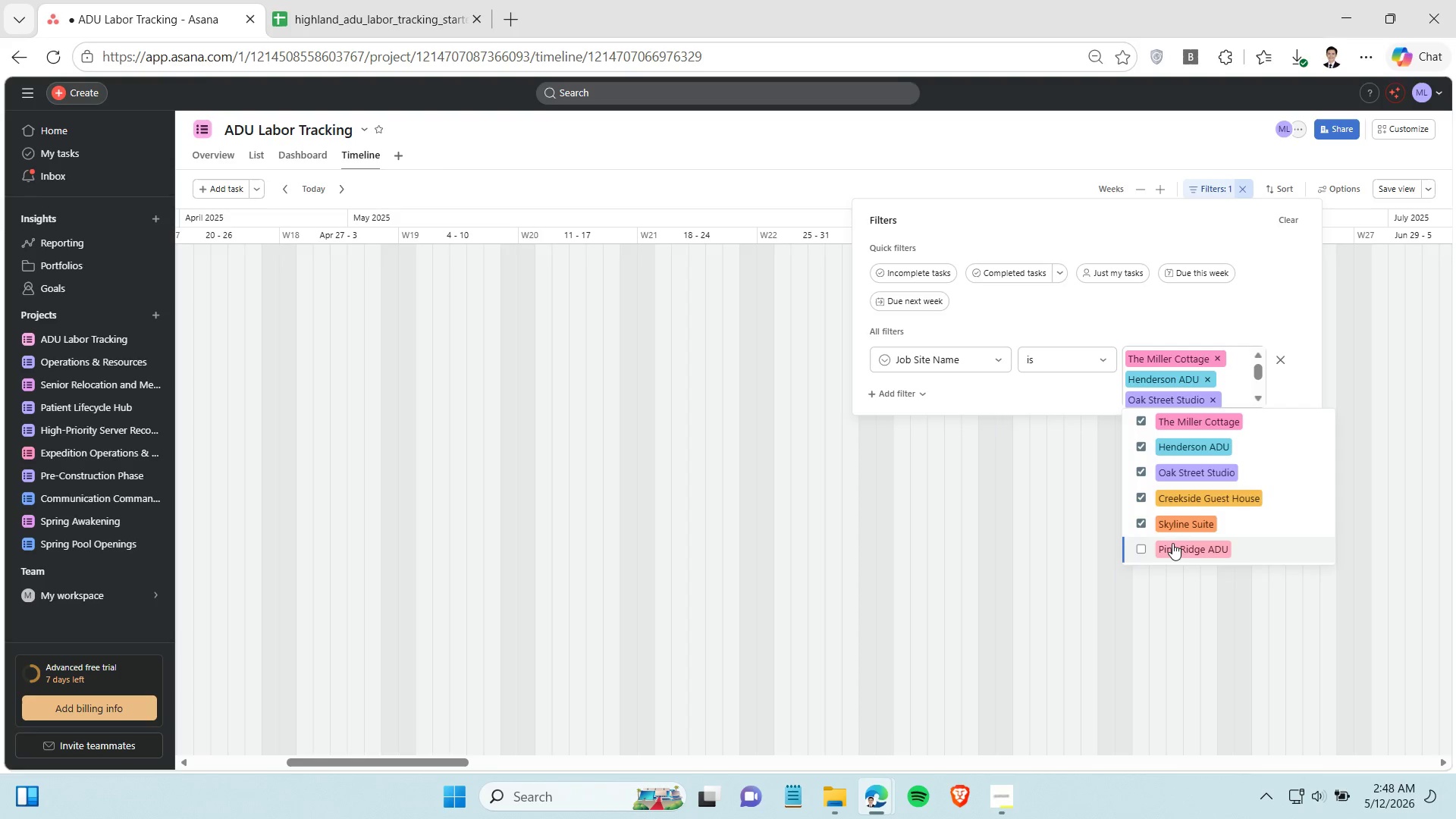 
left_click([1172, 543])
 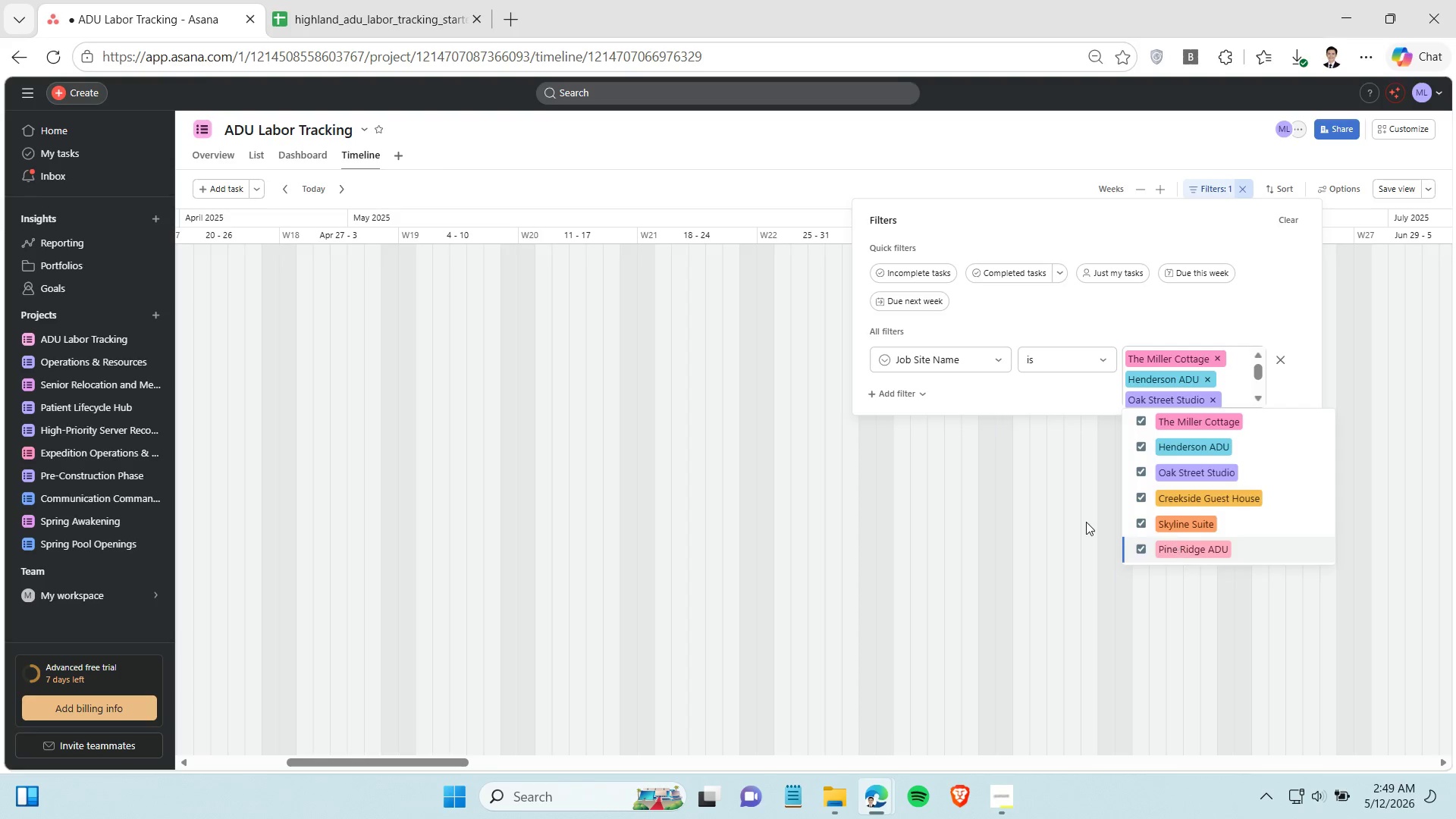 
left_click([1084, 522])
 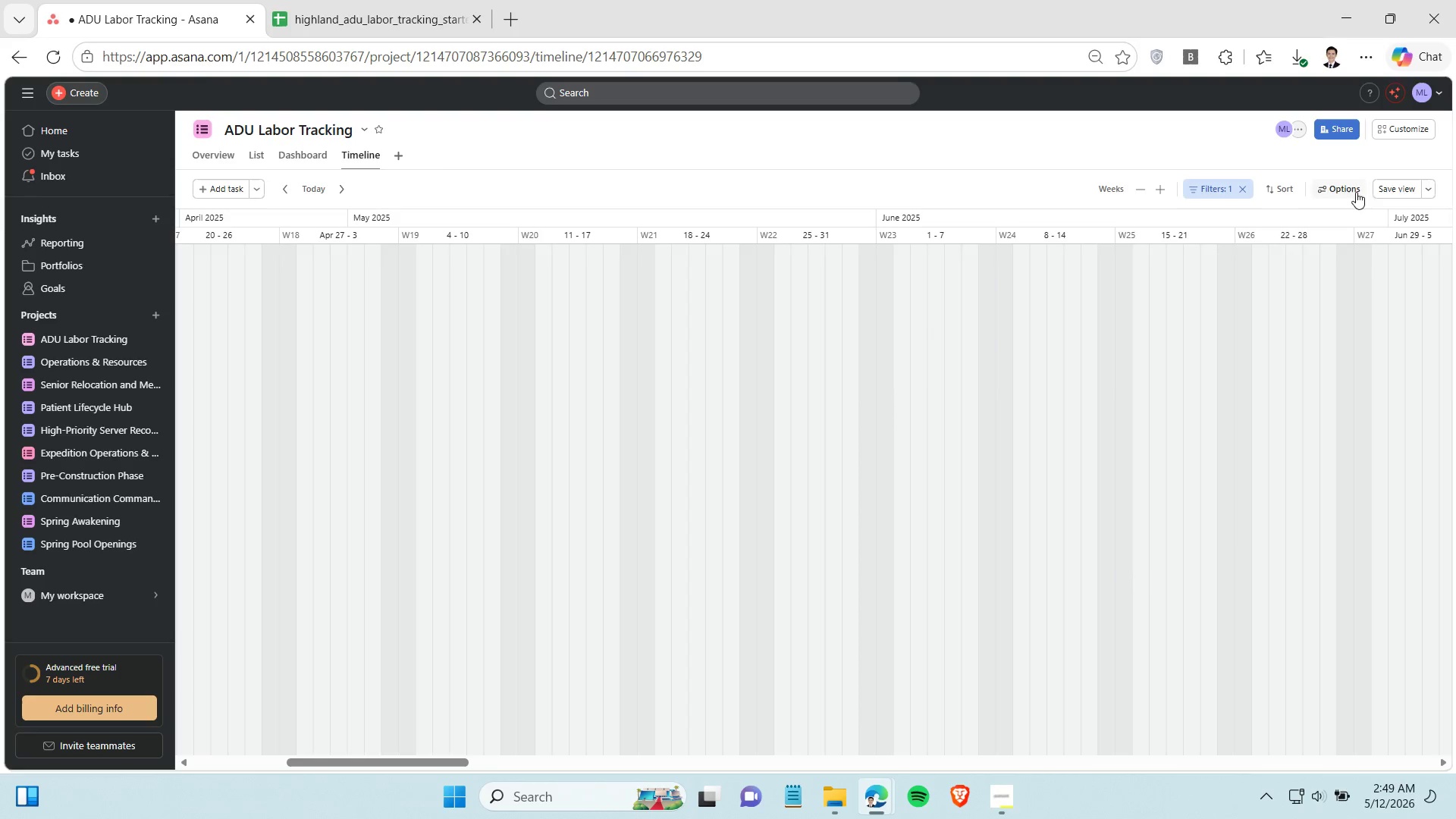 
left_click([1393, 187])
 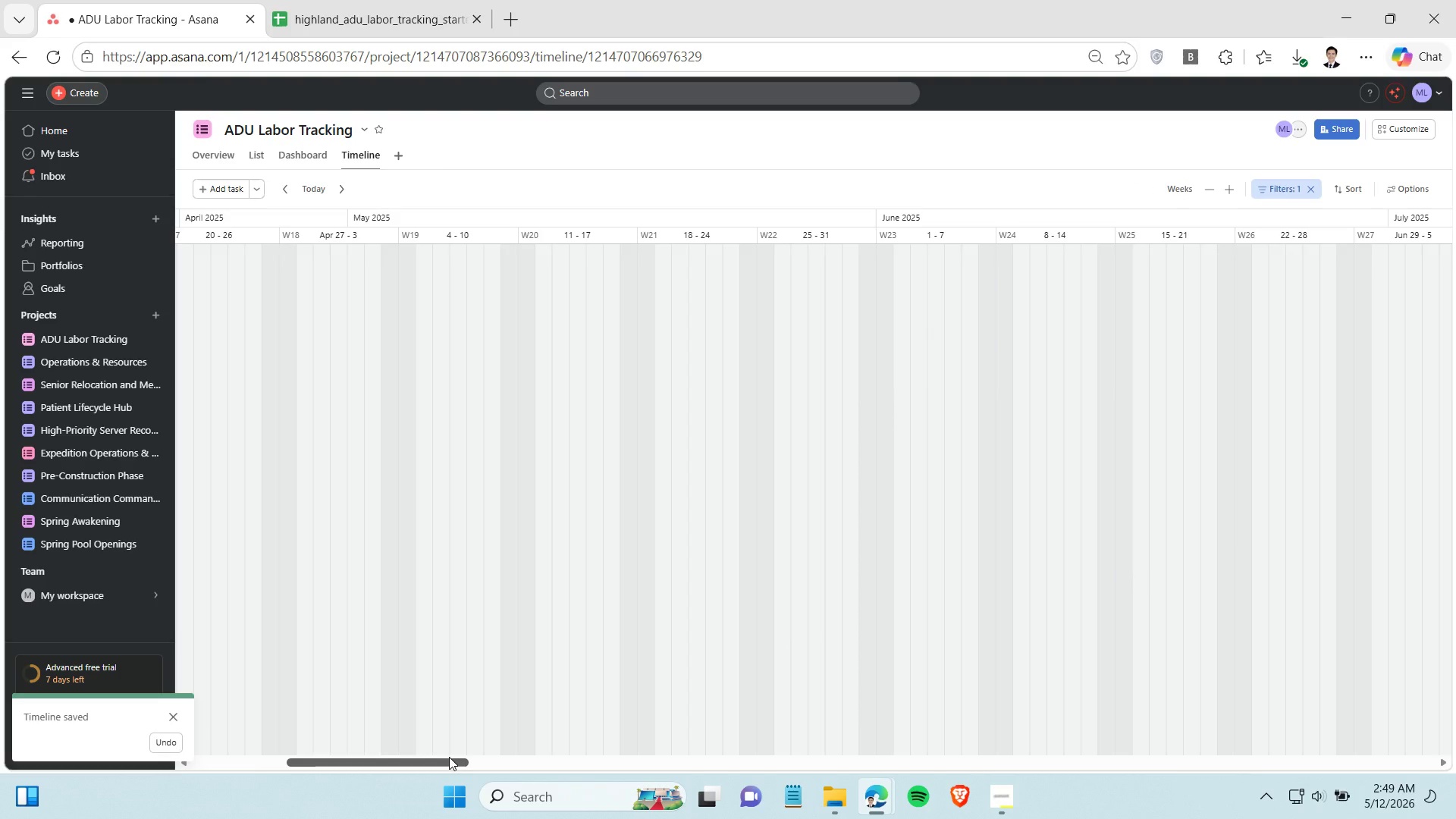 
left_click_drag(start_coordinate=[449, 757], to_coordinate=[0, 738])
 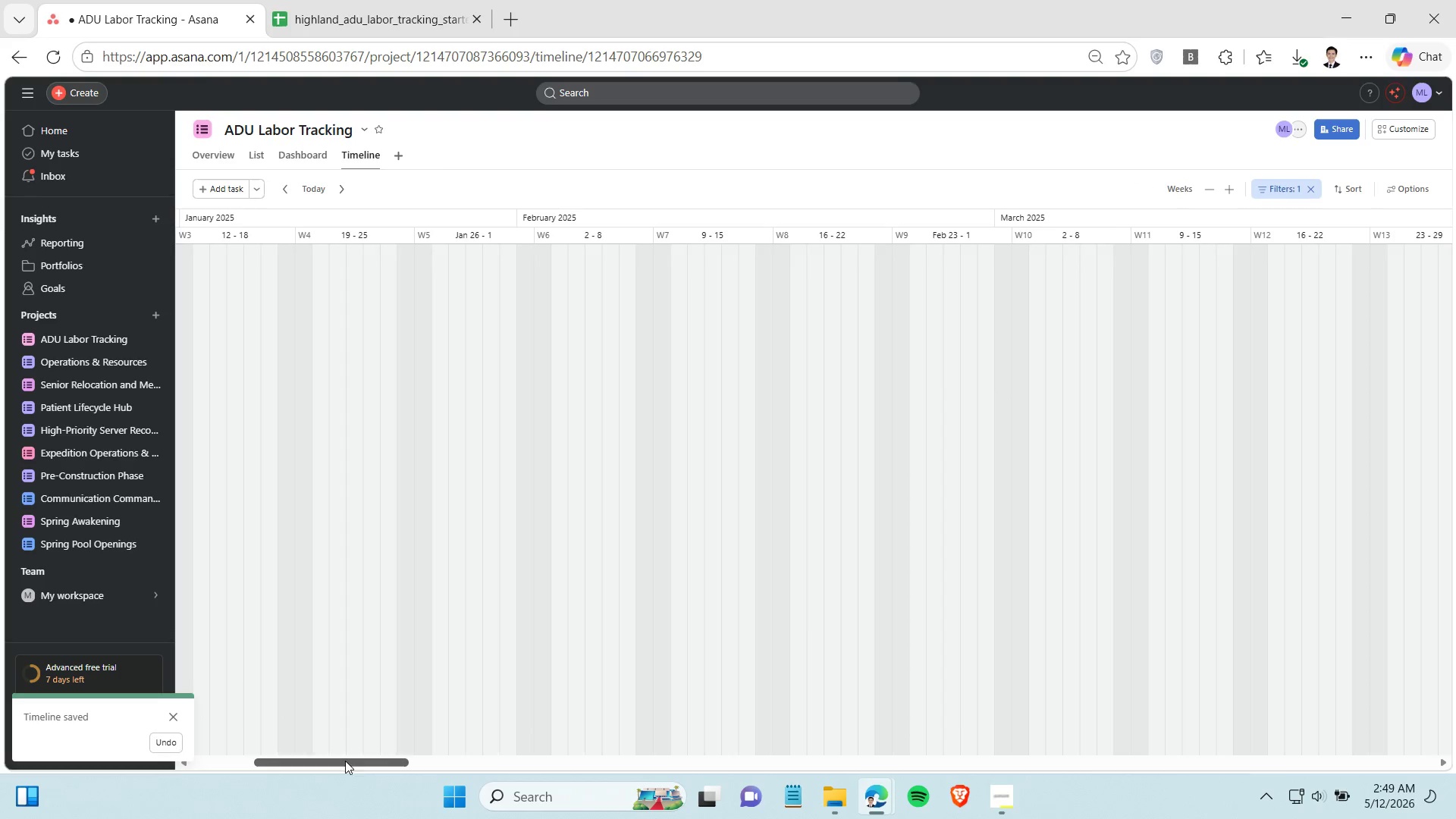 
left_click_drag(start_coordinate=[378, 752], to_coordinate=[204, 774])
 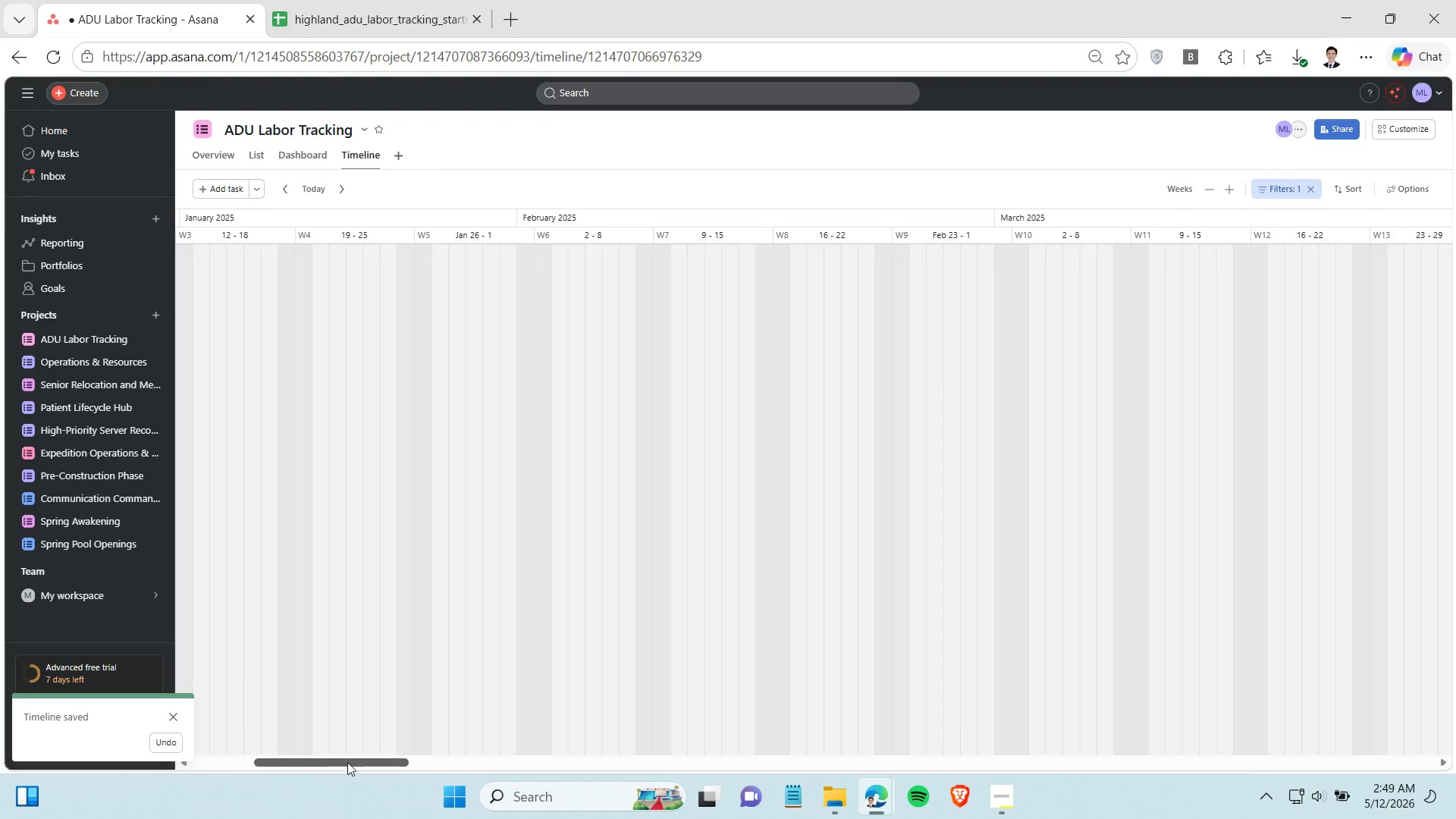 
left_click_drag(start_coordinate=[353, 762], to_coordinate=[127, 767])
 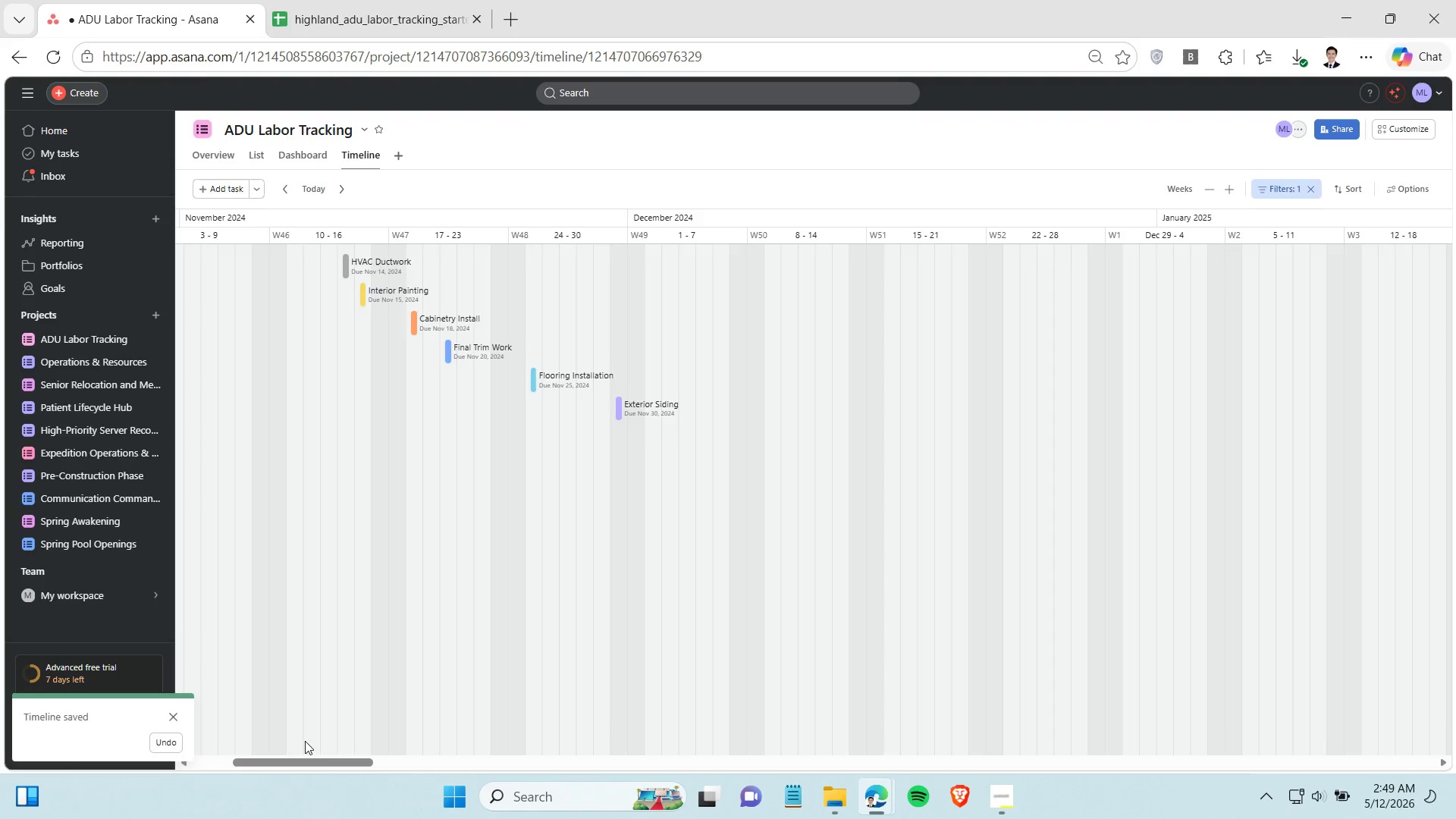 
left_click_drag(start_coordinate=[318, 758], to_coordinate=[238, 748])
 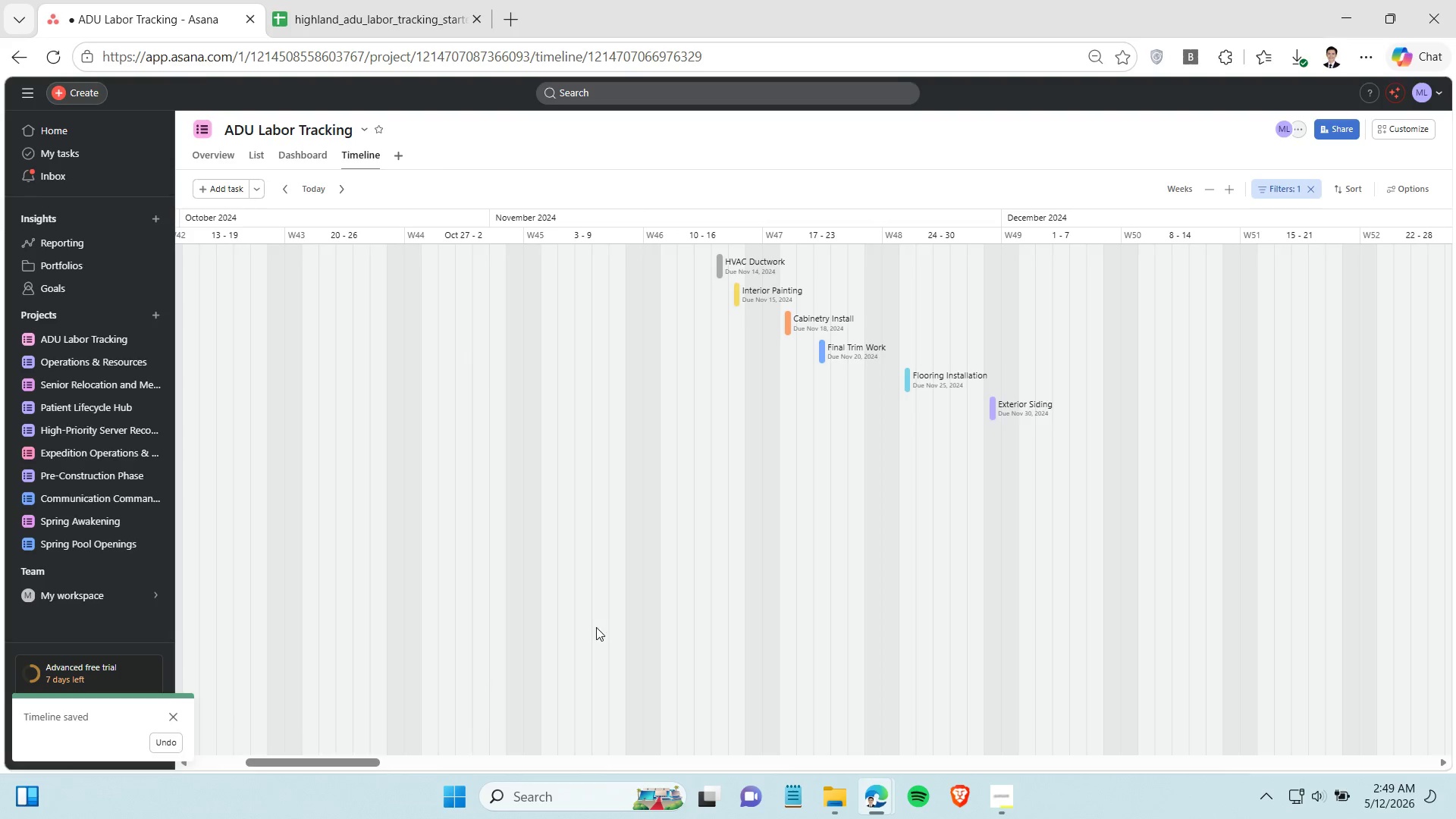 
scroll: coordinate [596, 623], scroll_direction: up, amount: 4.0
 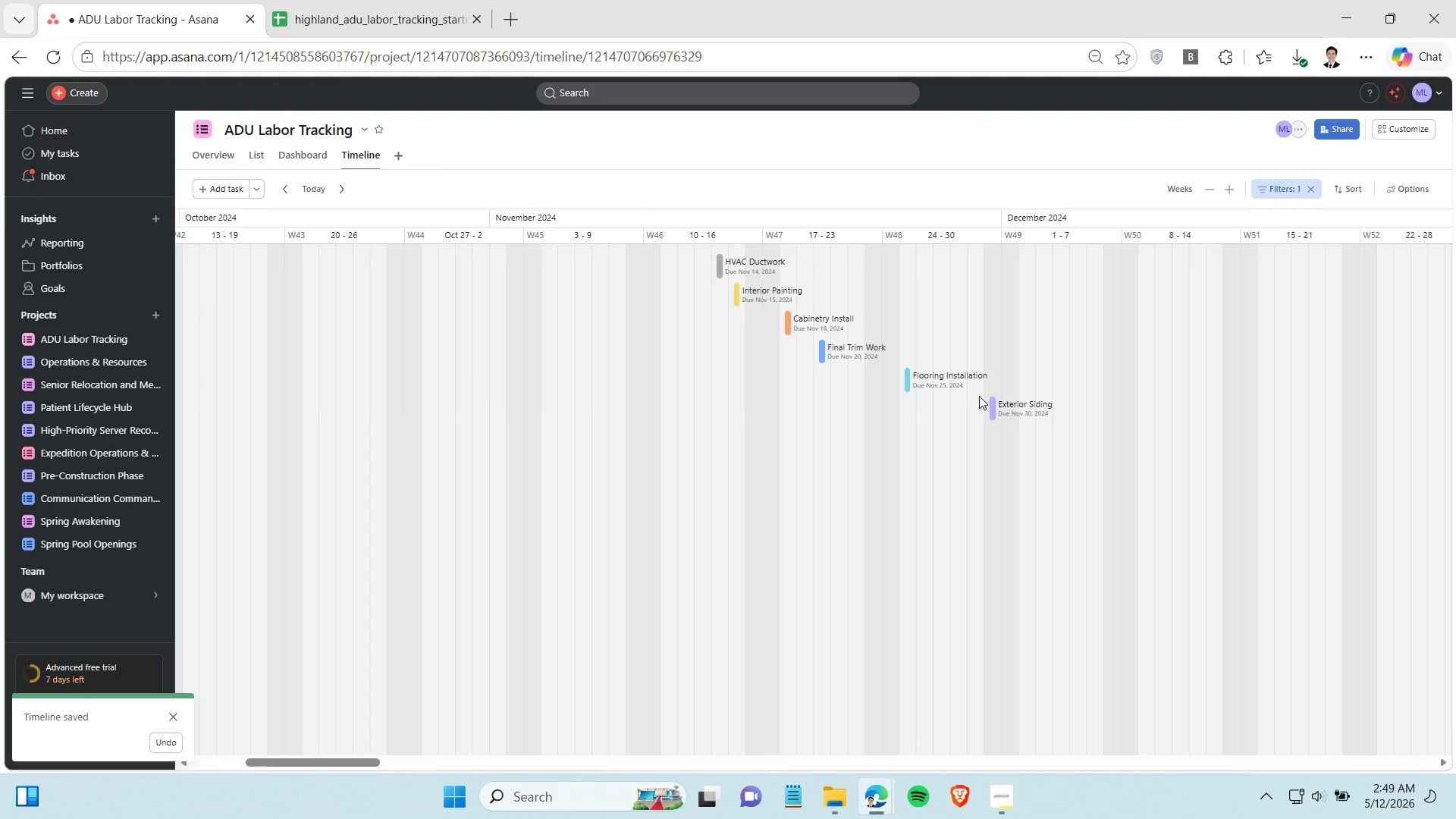 
mouse_move([965, 406])
 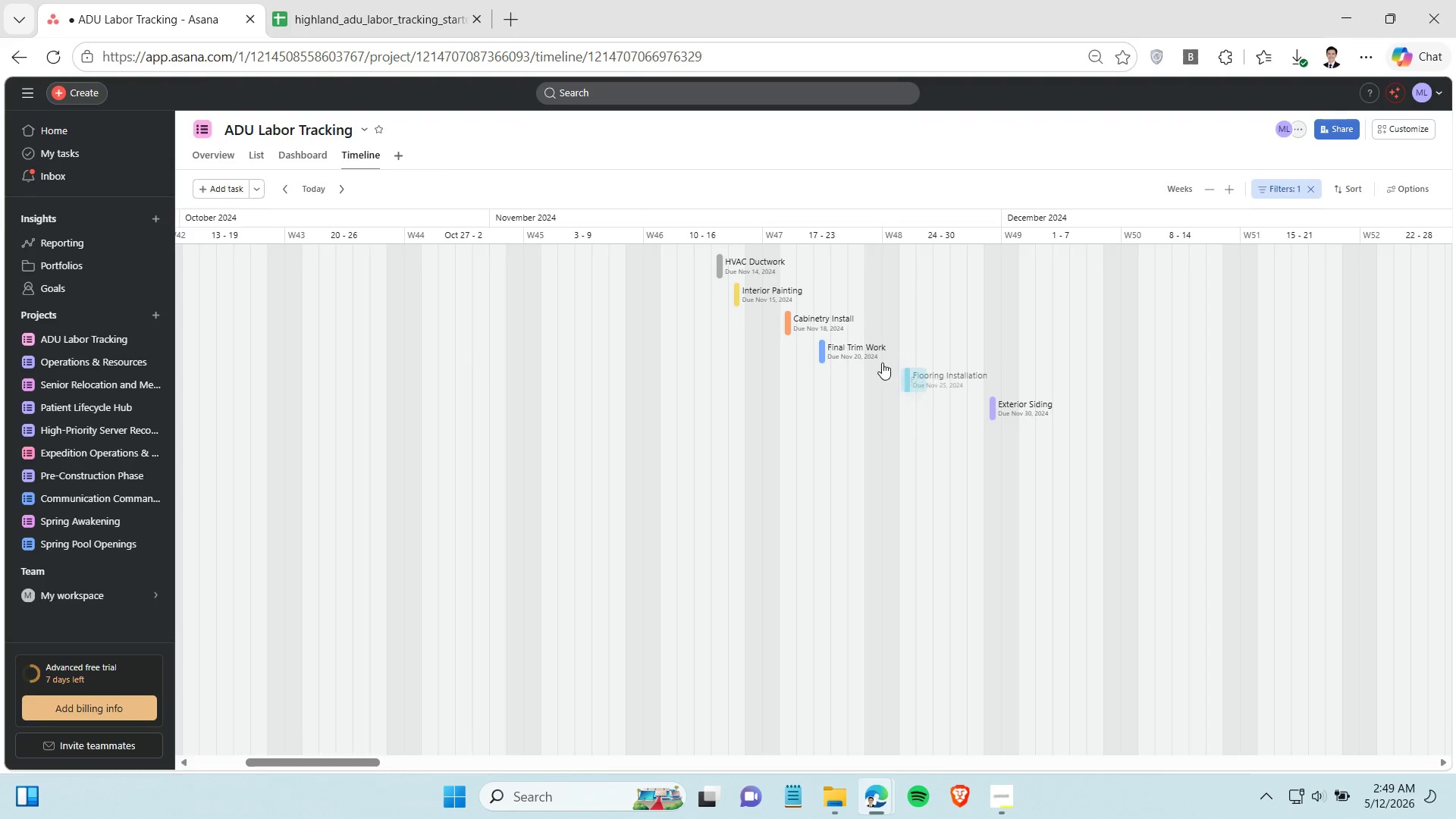 
left_click([859, 351])
 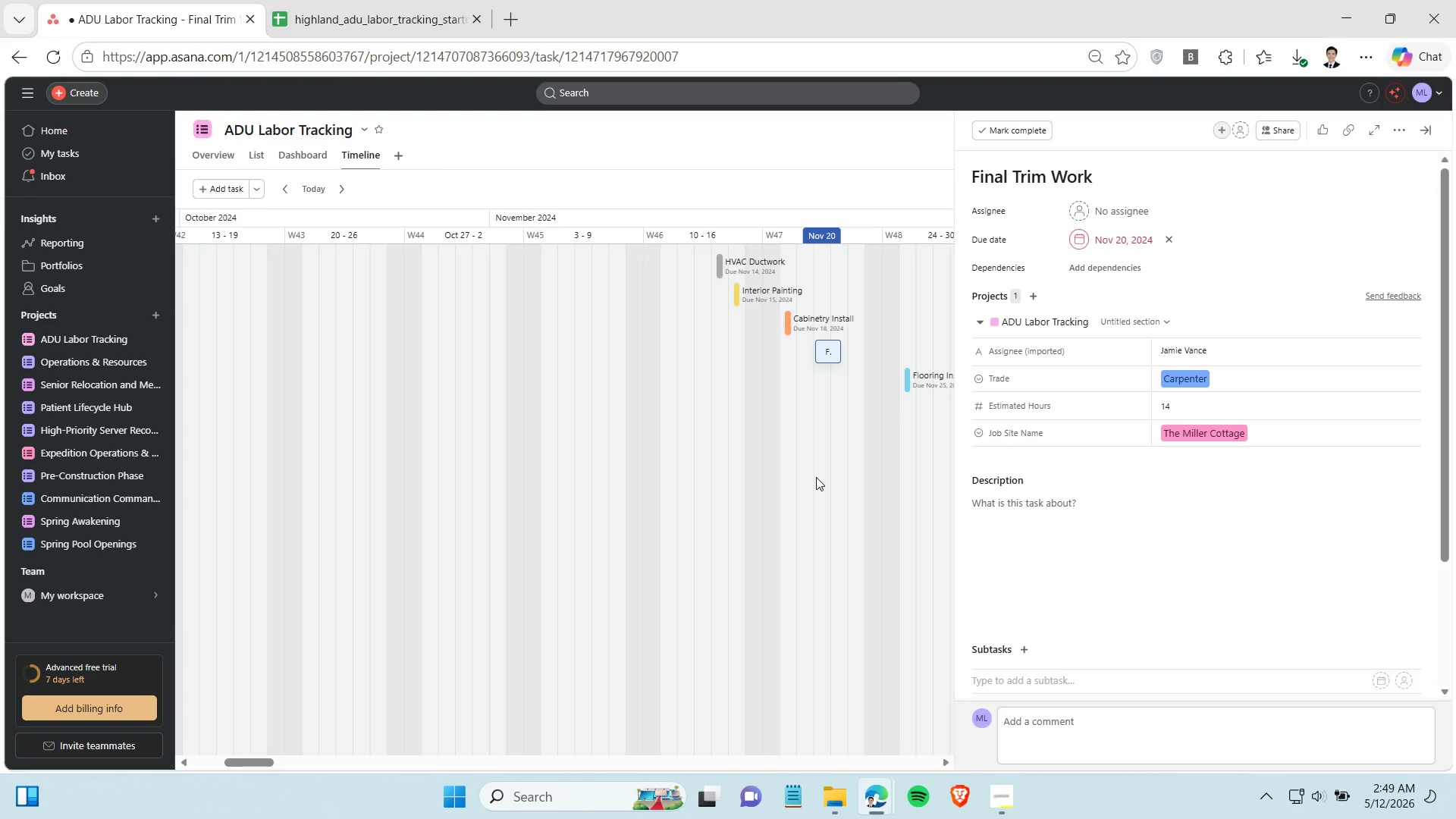 
left_click([816, 477])
 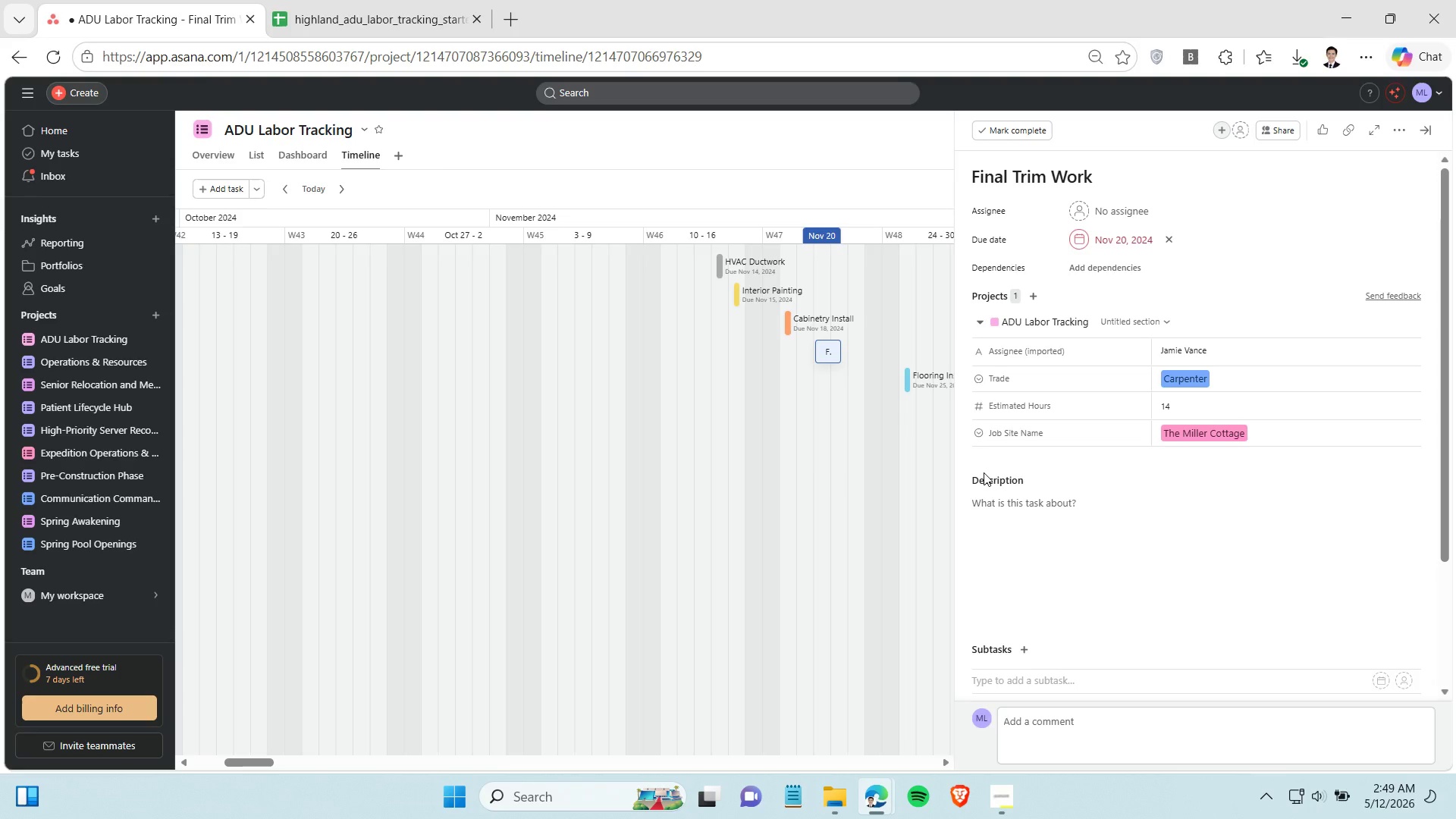 
left_click([902, 485])
 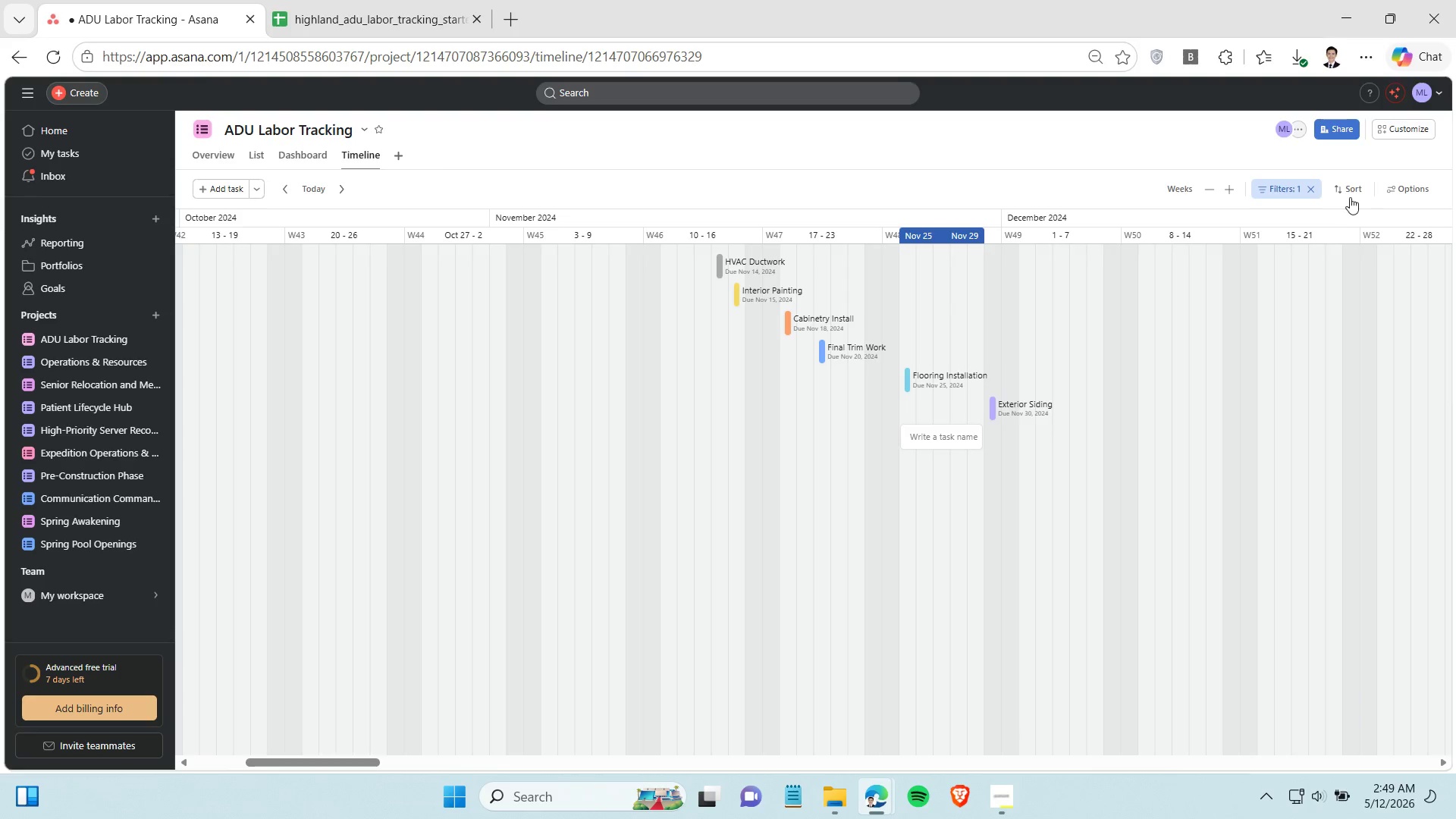 
left_click([1349, 194])
 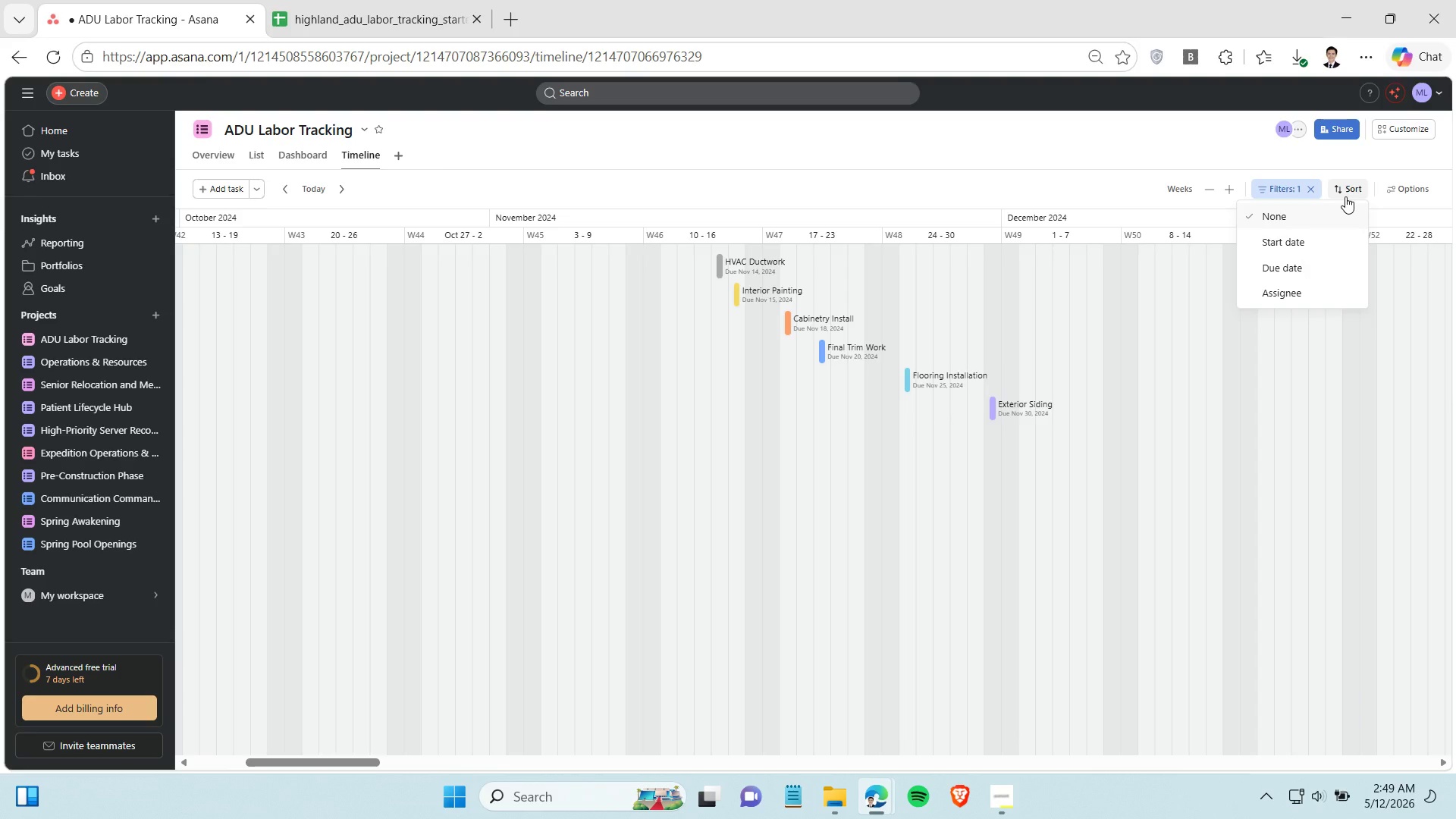 
wait(15.39)
 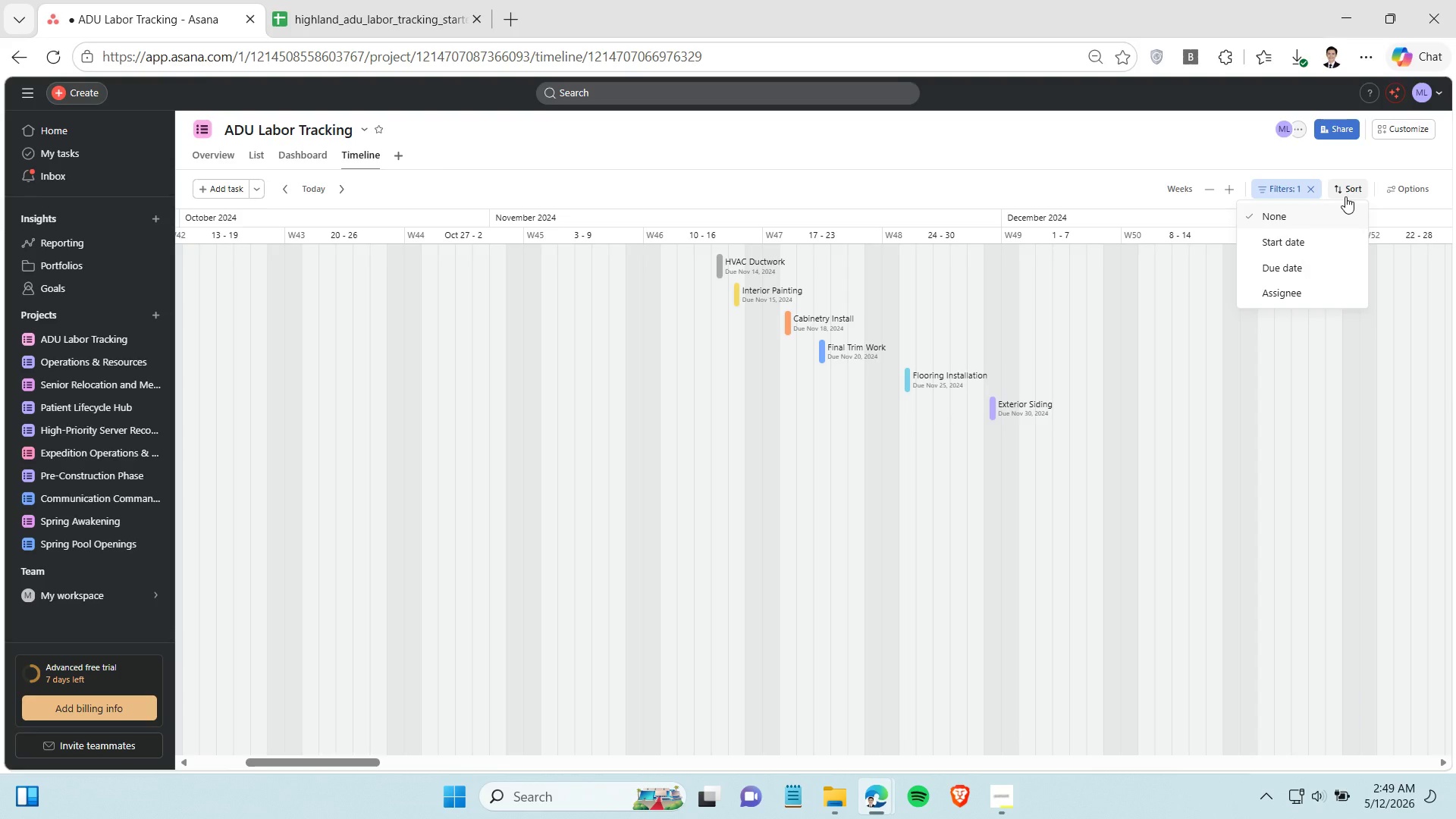 
left_click([1288, 268])
 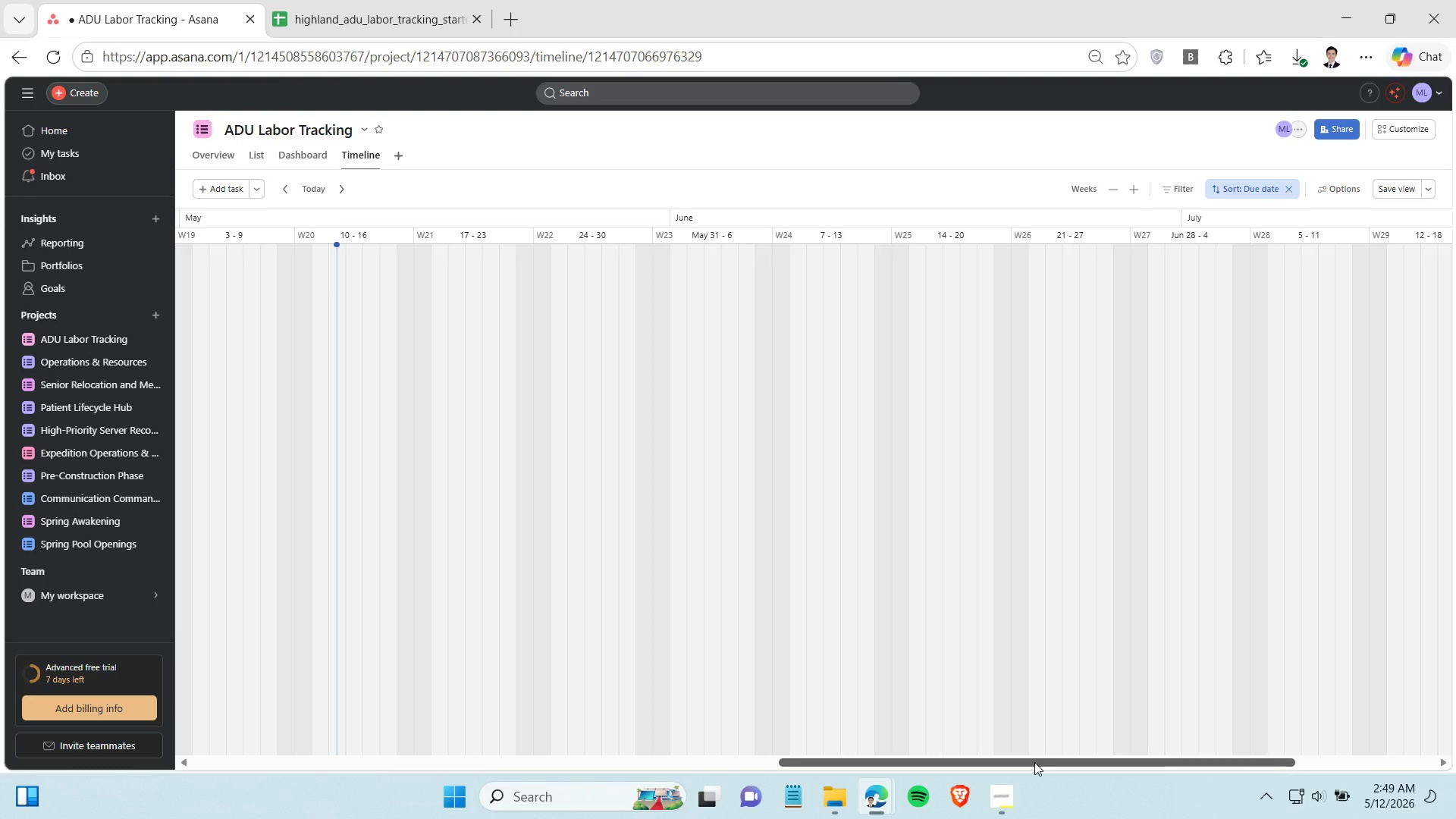 
left_click_drag(start_coordinate=[1034, 762], to_coordinate=[92, 780])
 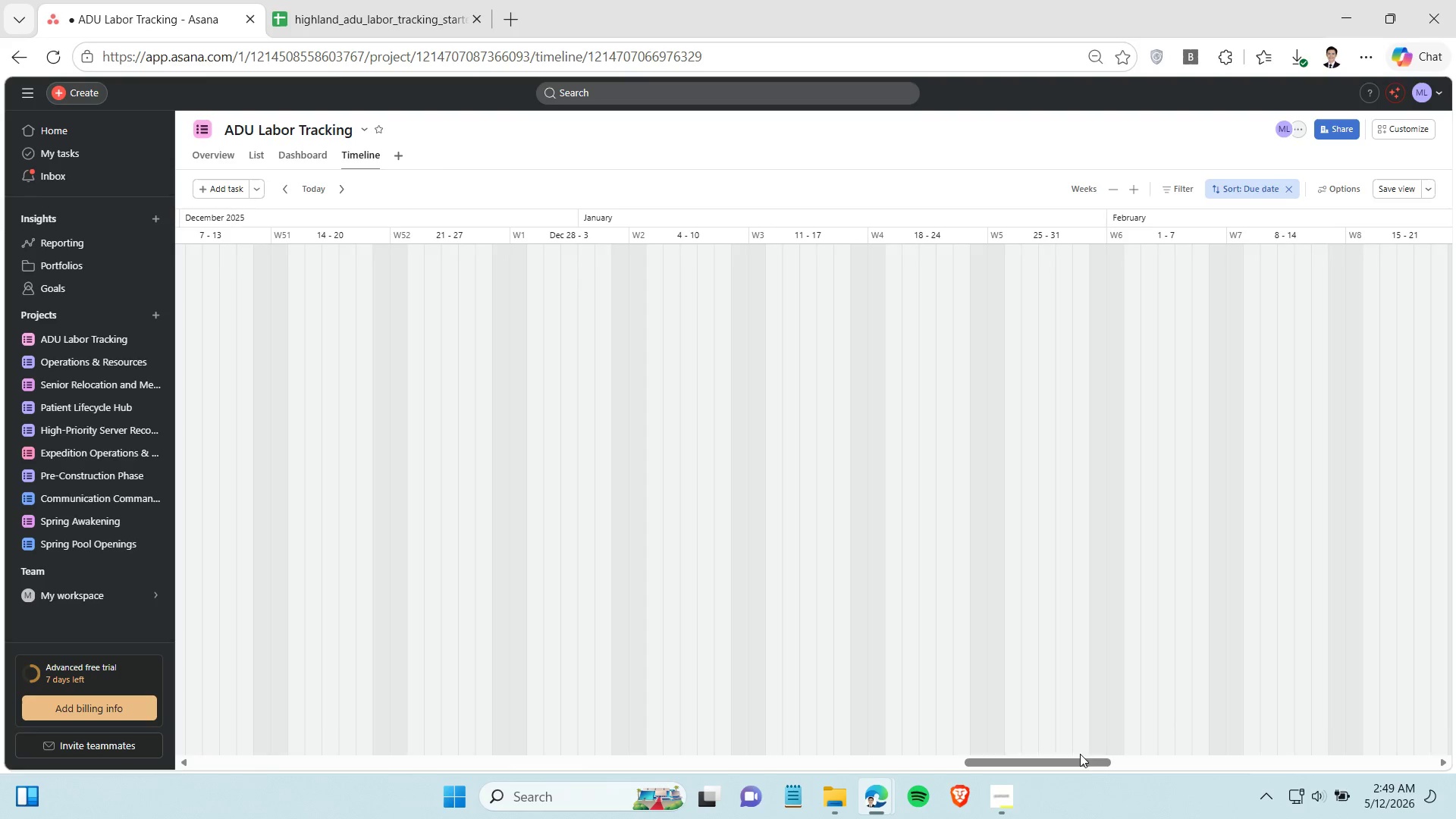 
left_click_drag(start_coordinate=[1075, 763], to_coordinate=[63, 795])
 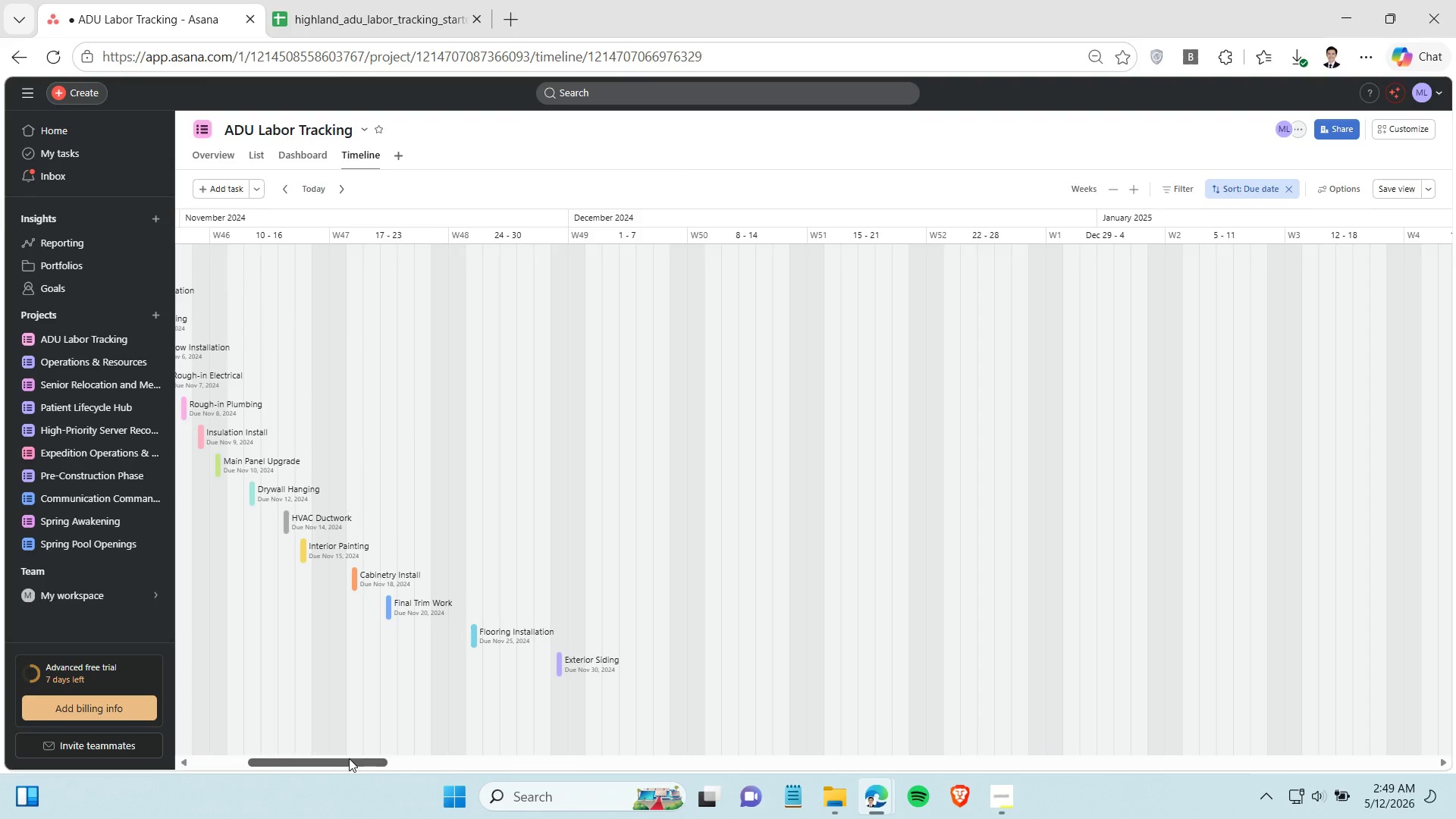 
left_click_drag(start_coordinate=[349, 758], to_coordinate=[297, 757])
 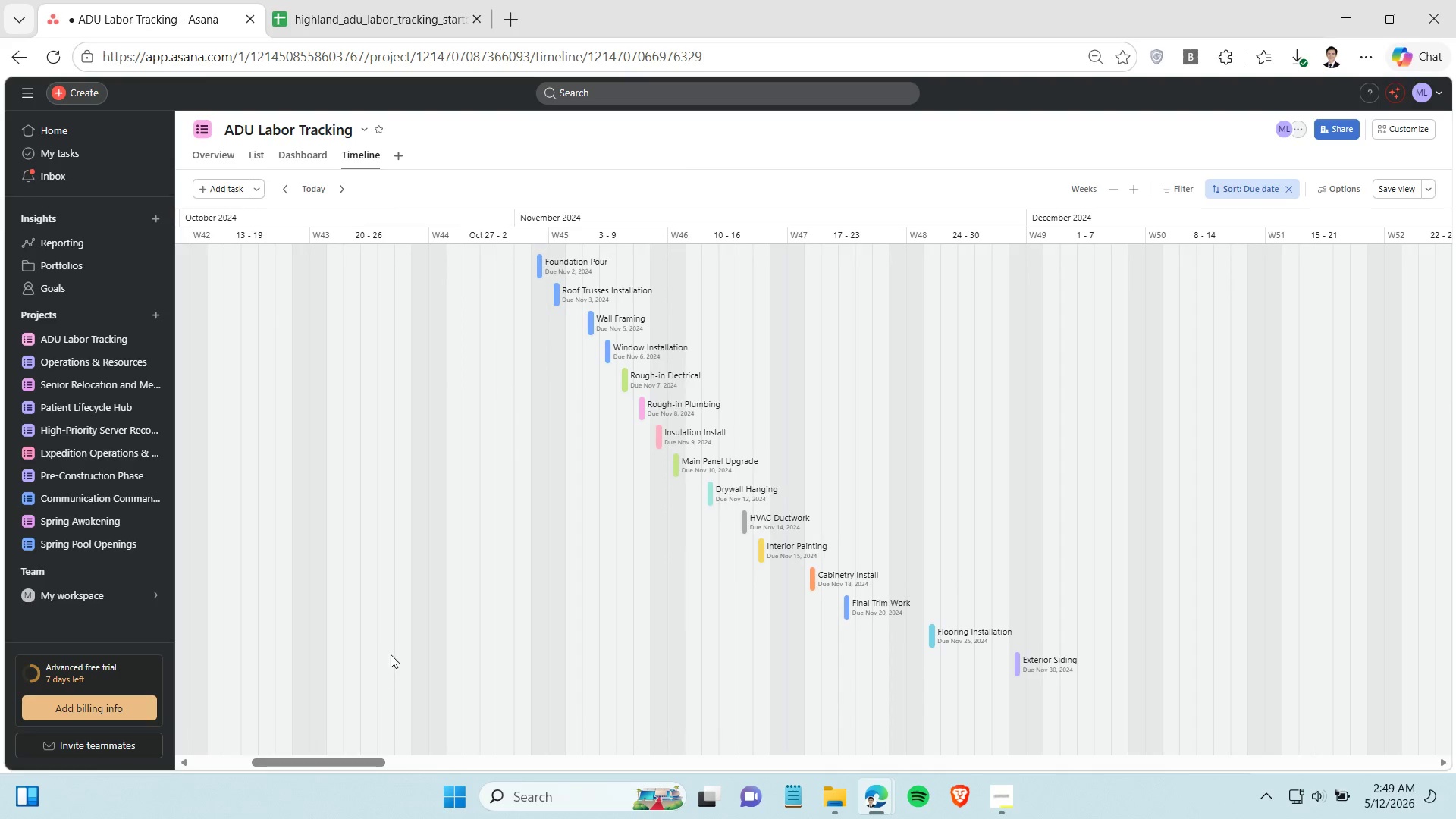 
scroll: coordinate [939, 486], scroll_direction: up, amount: 5.0
 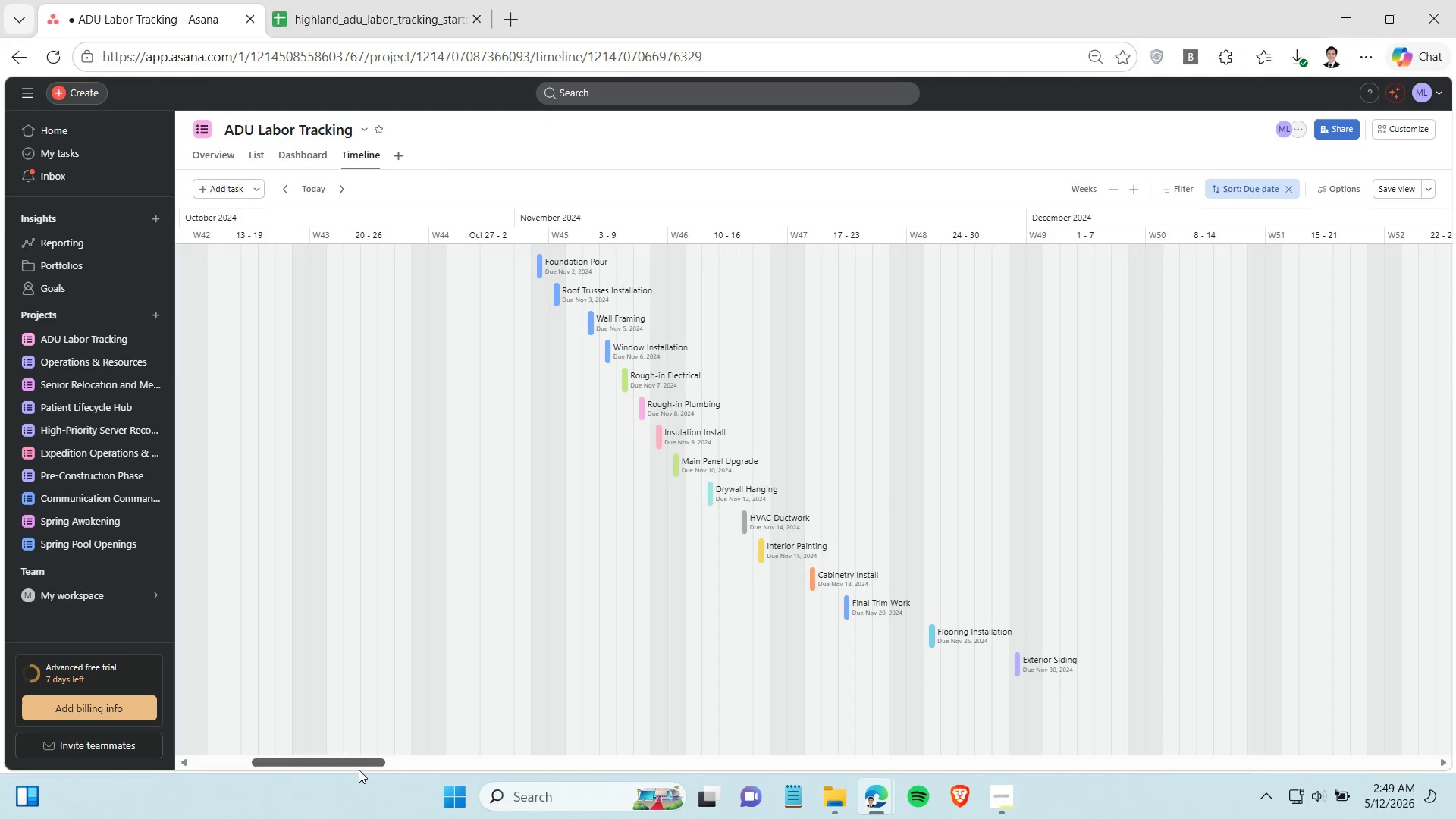 
left_click_drag(start_coordinate=[353, 764], to_coordinate=[344, 764])
 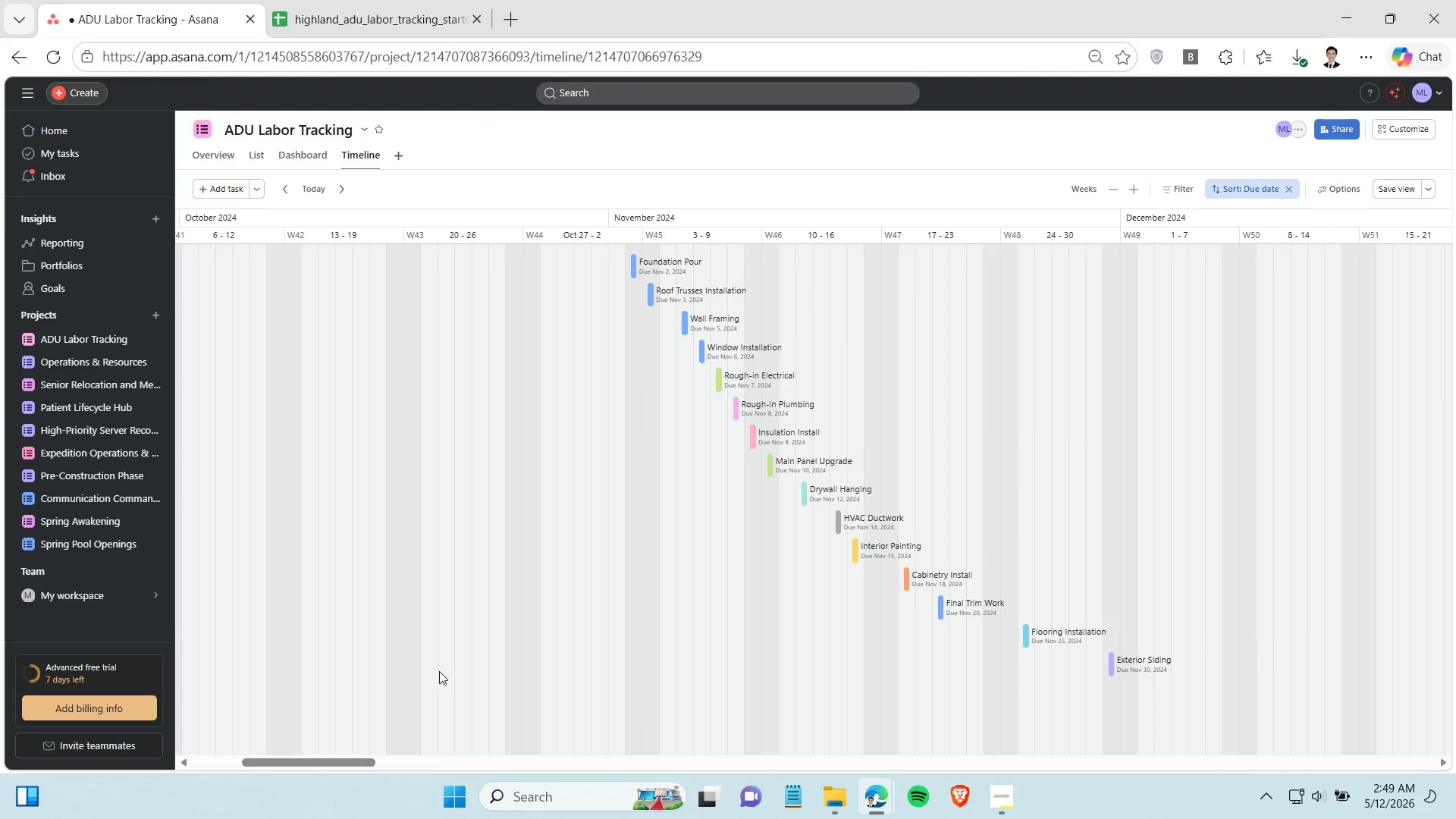 
scroll: coordinate [441, 670], scroll_direction: up, amount: 2.0
 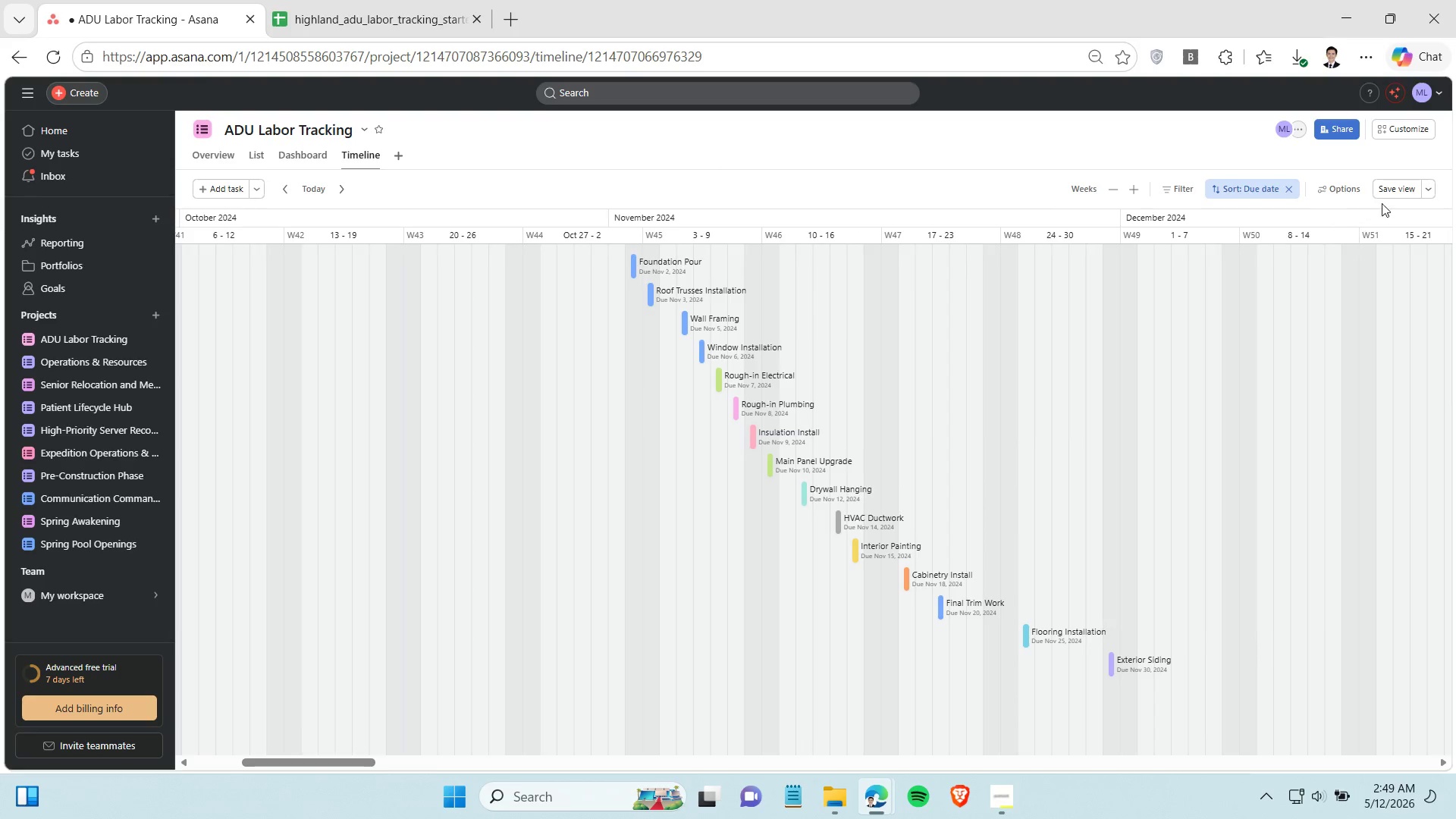 
left_click([1389, 193])
 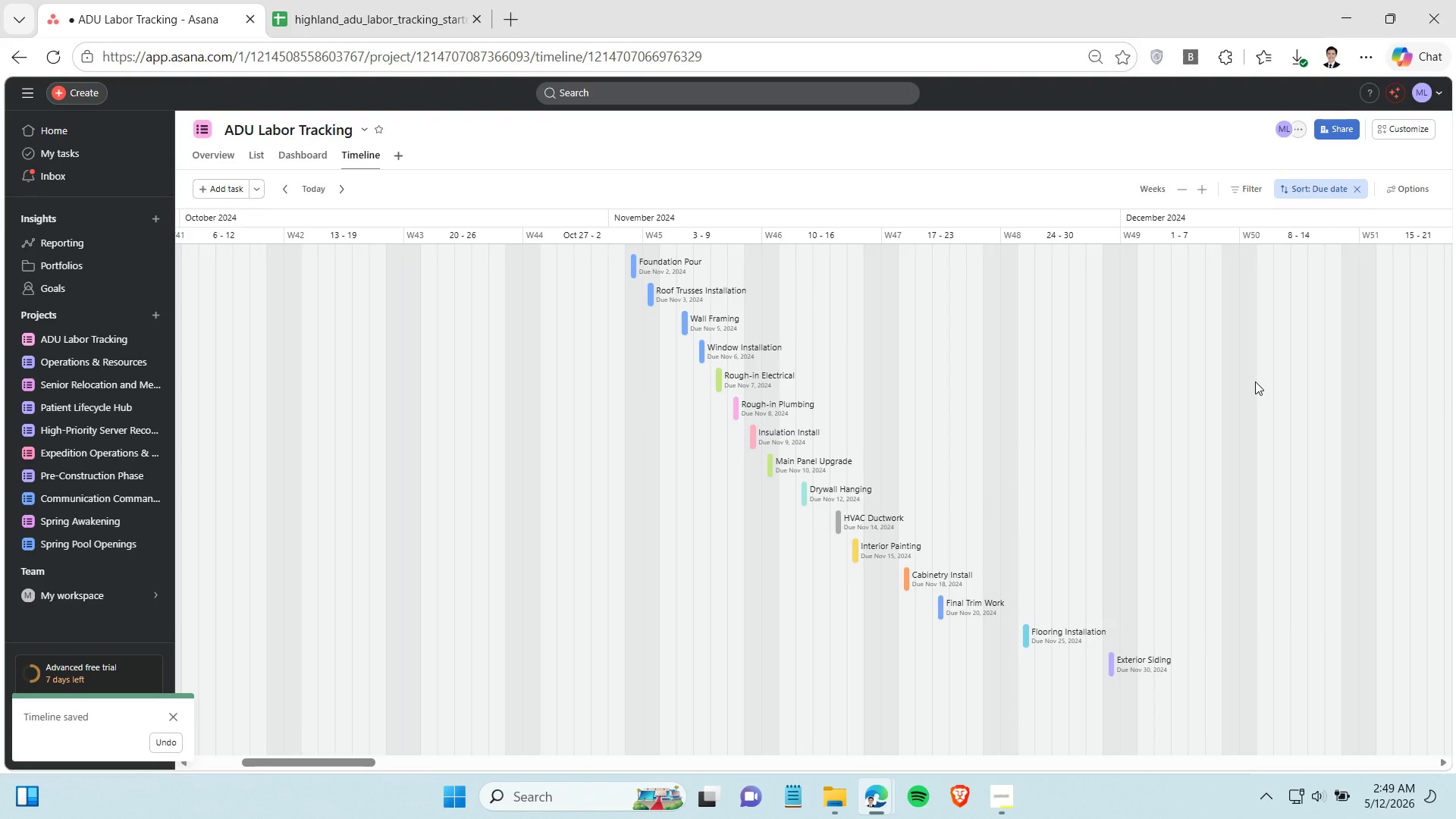 
wait(9.81)
 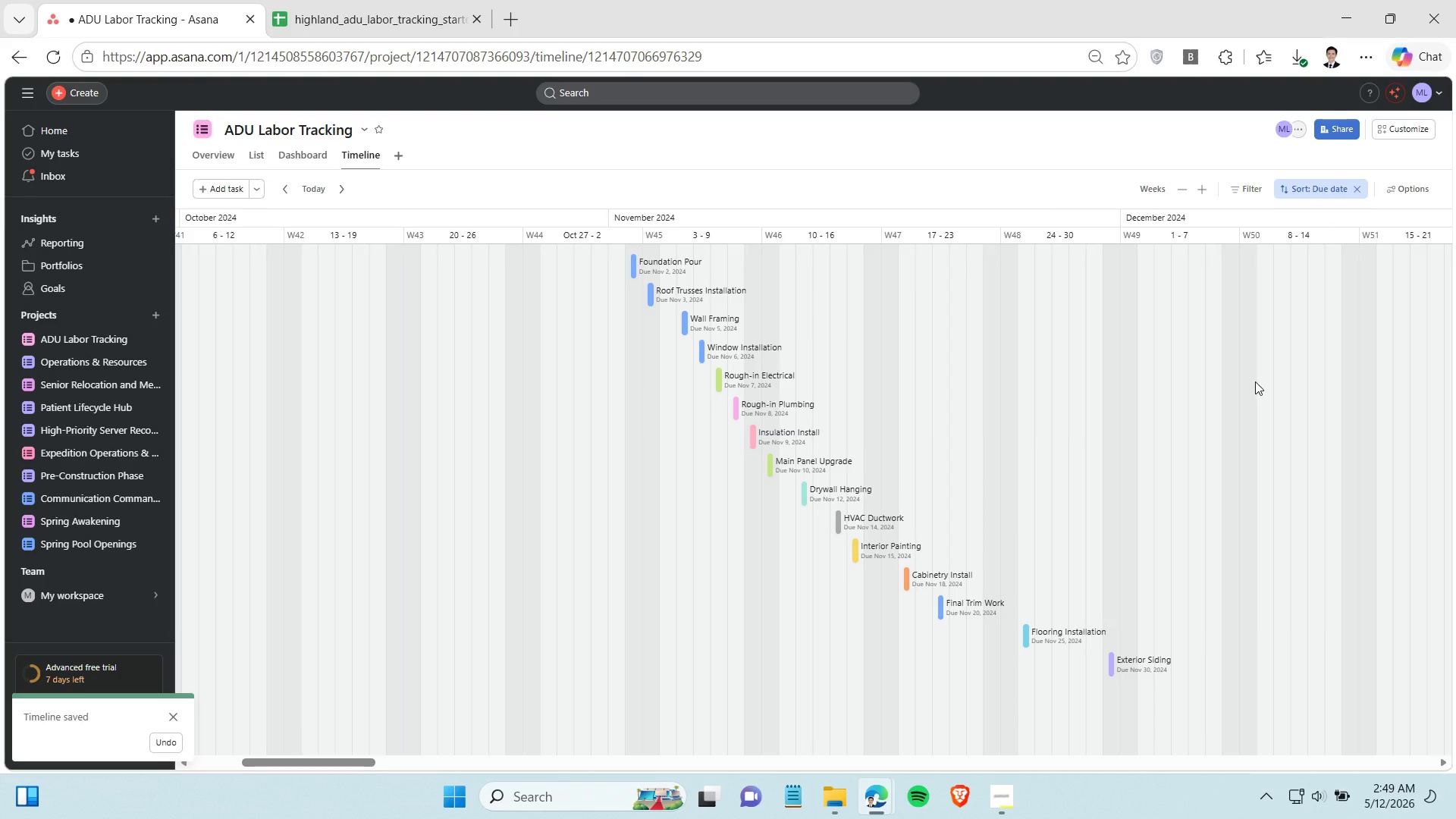 
left_click([582, 636])
 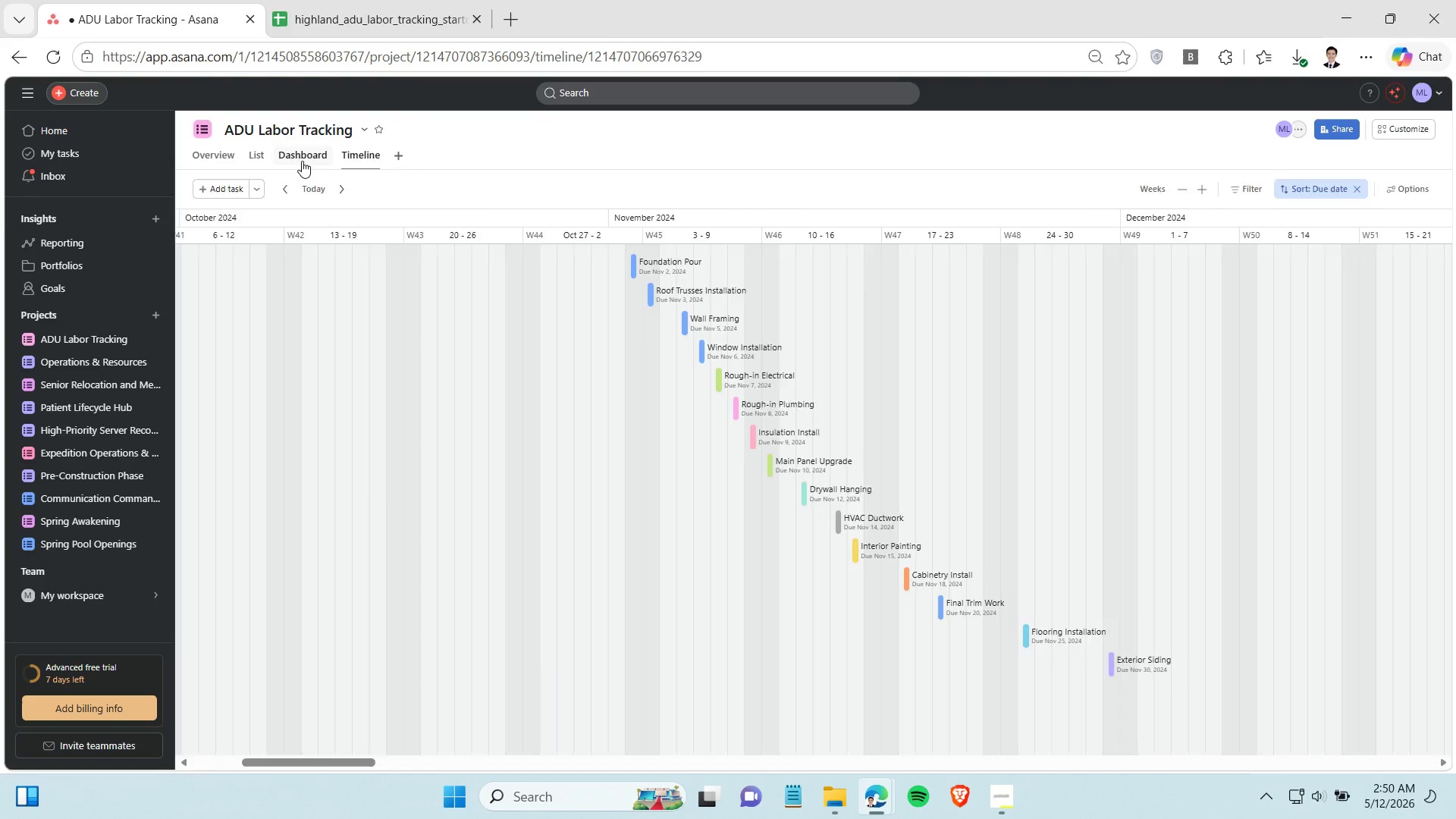 
left_click([1006, 792])